 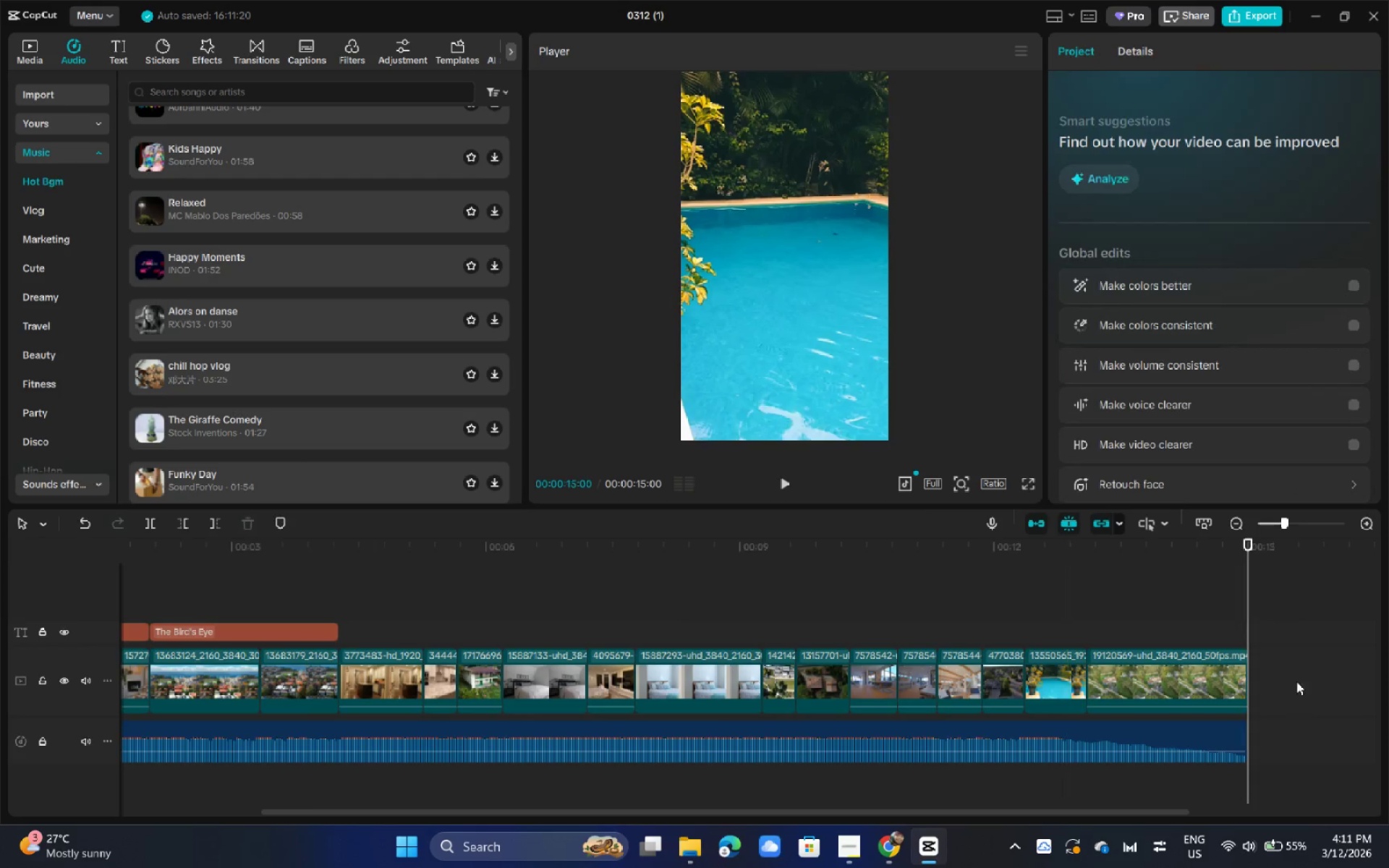 
left_click_drag(start_coordinate=[1299, 678], to_coordinate=[75, 675])
 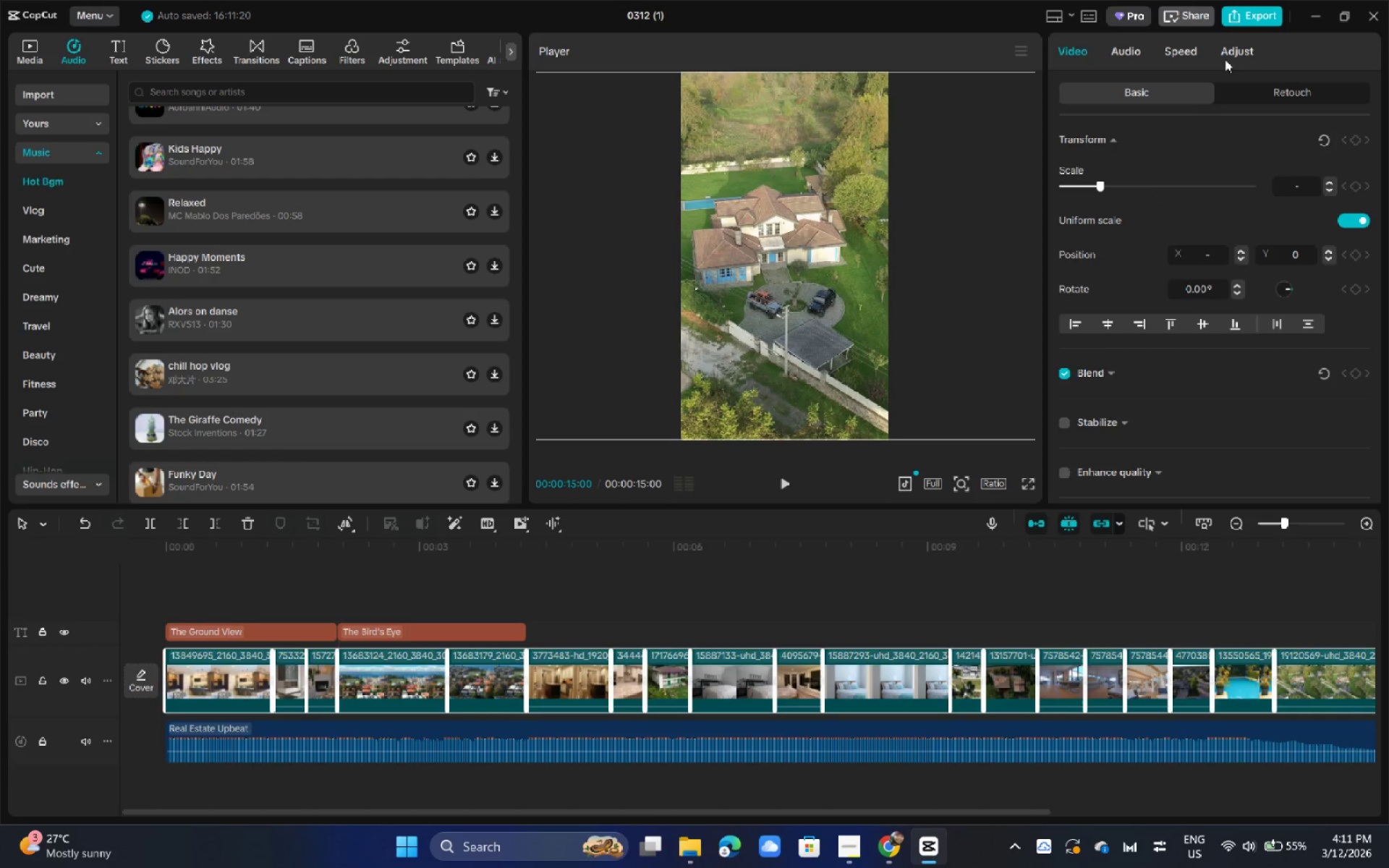 
left_click([1235, 51])
 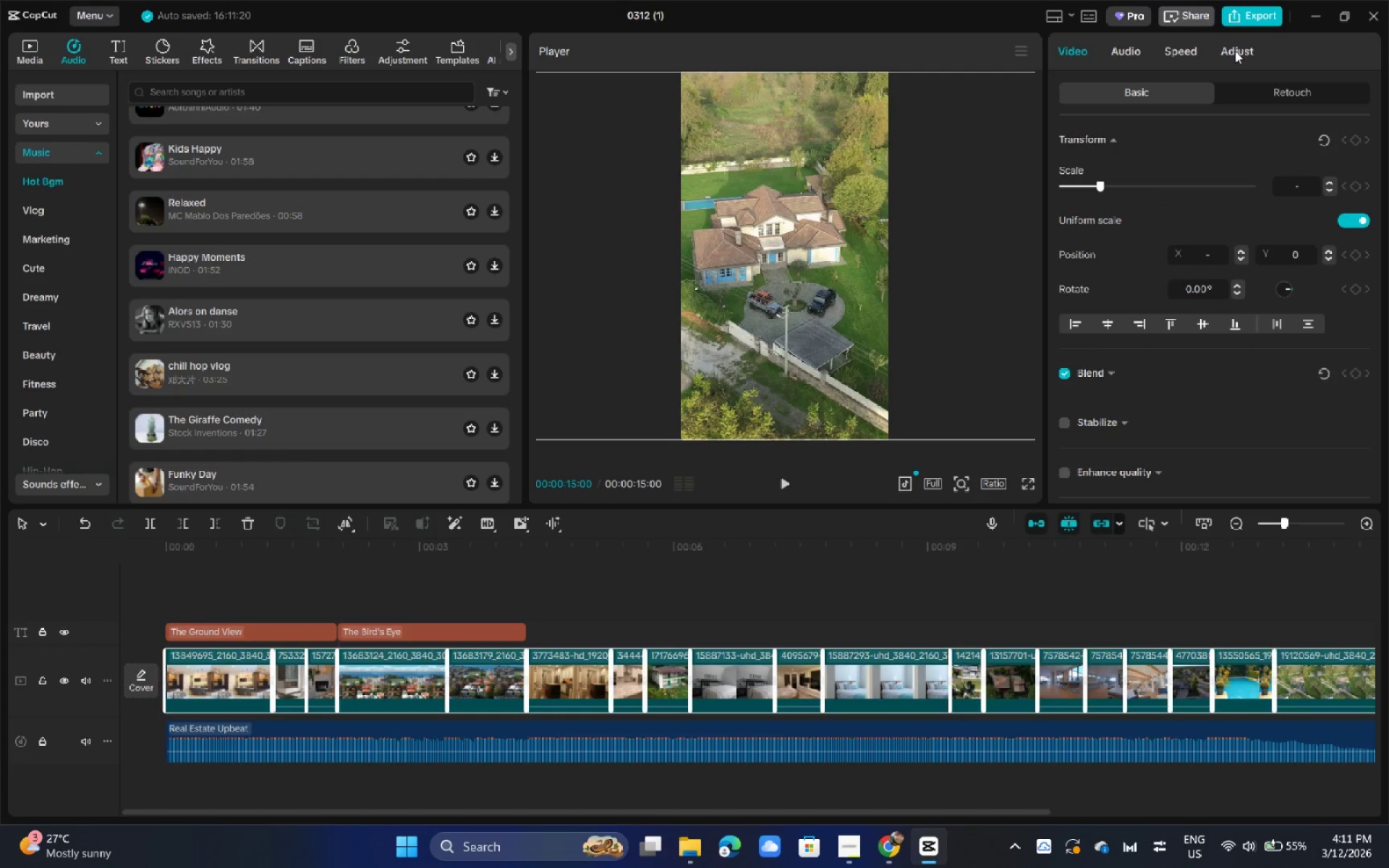 
mouse_move([1235, 75])
 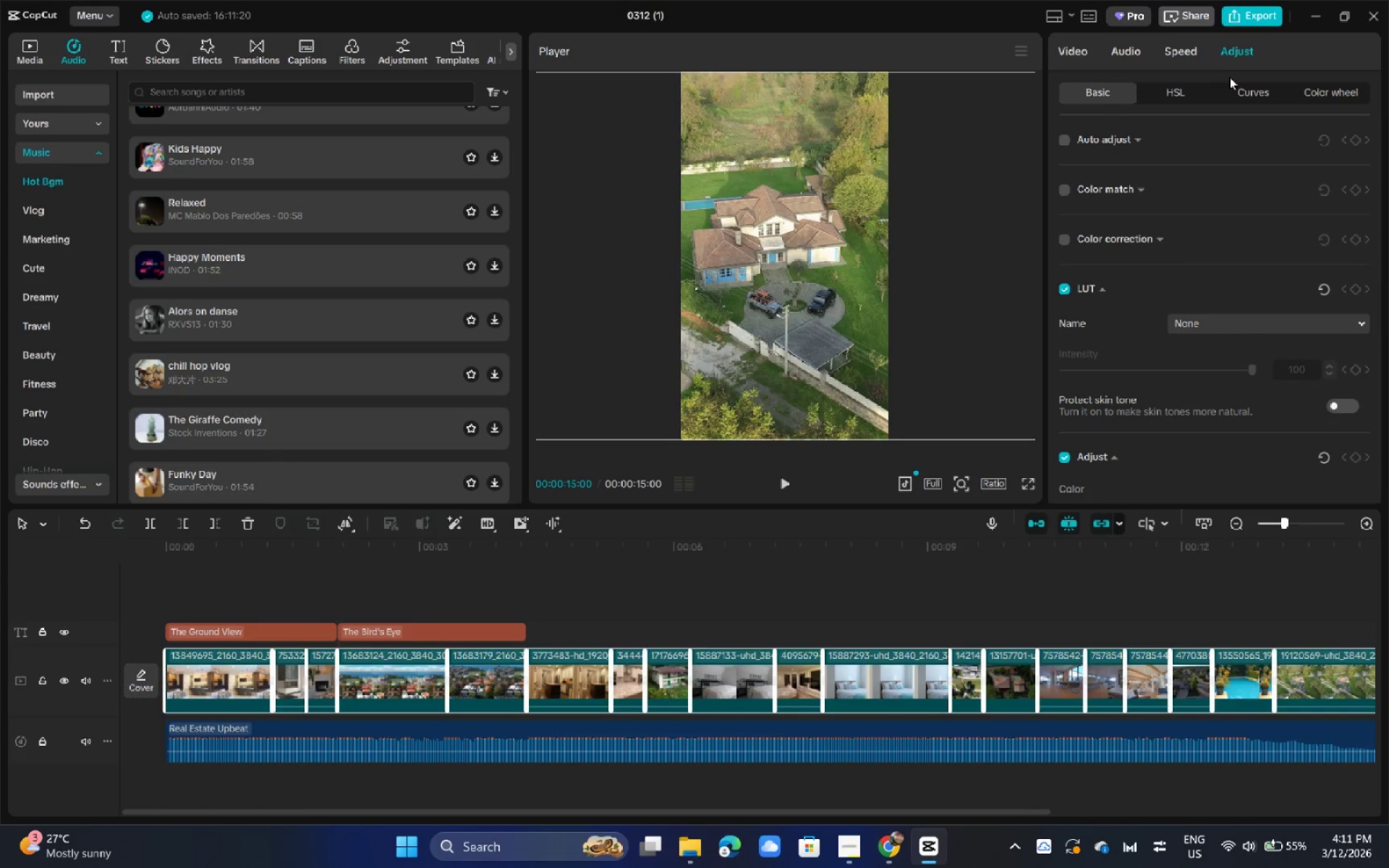 
key(Alt+AltLeft)
 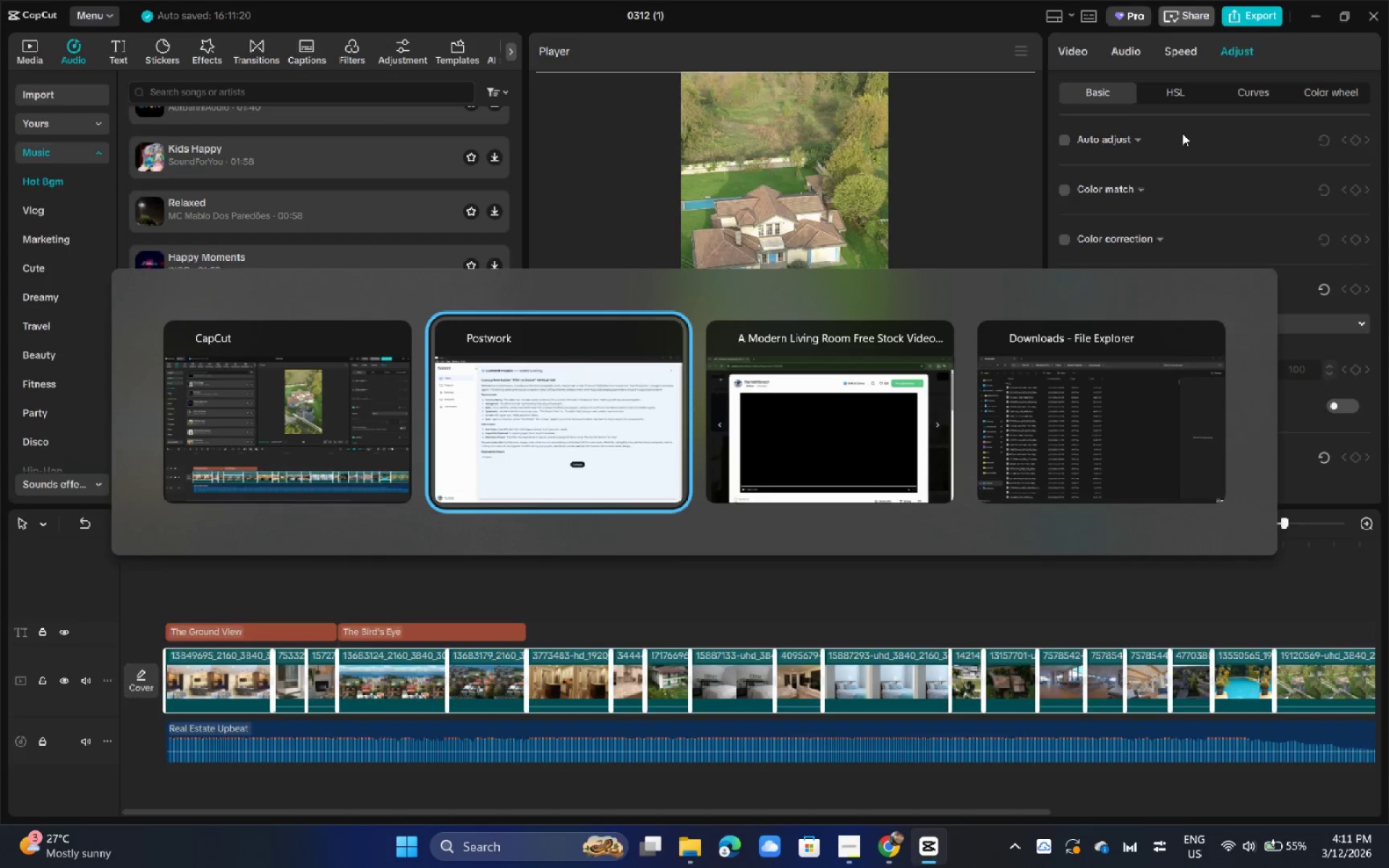 
key(Alt+Tab)